 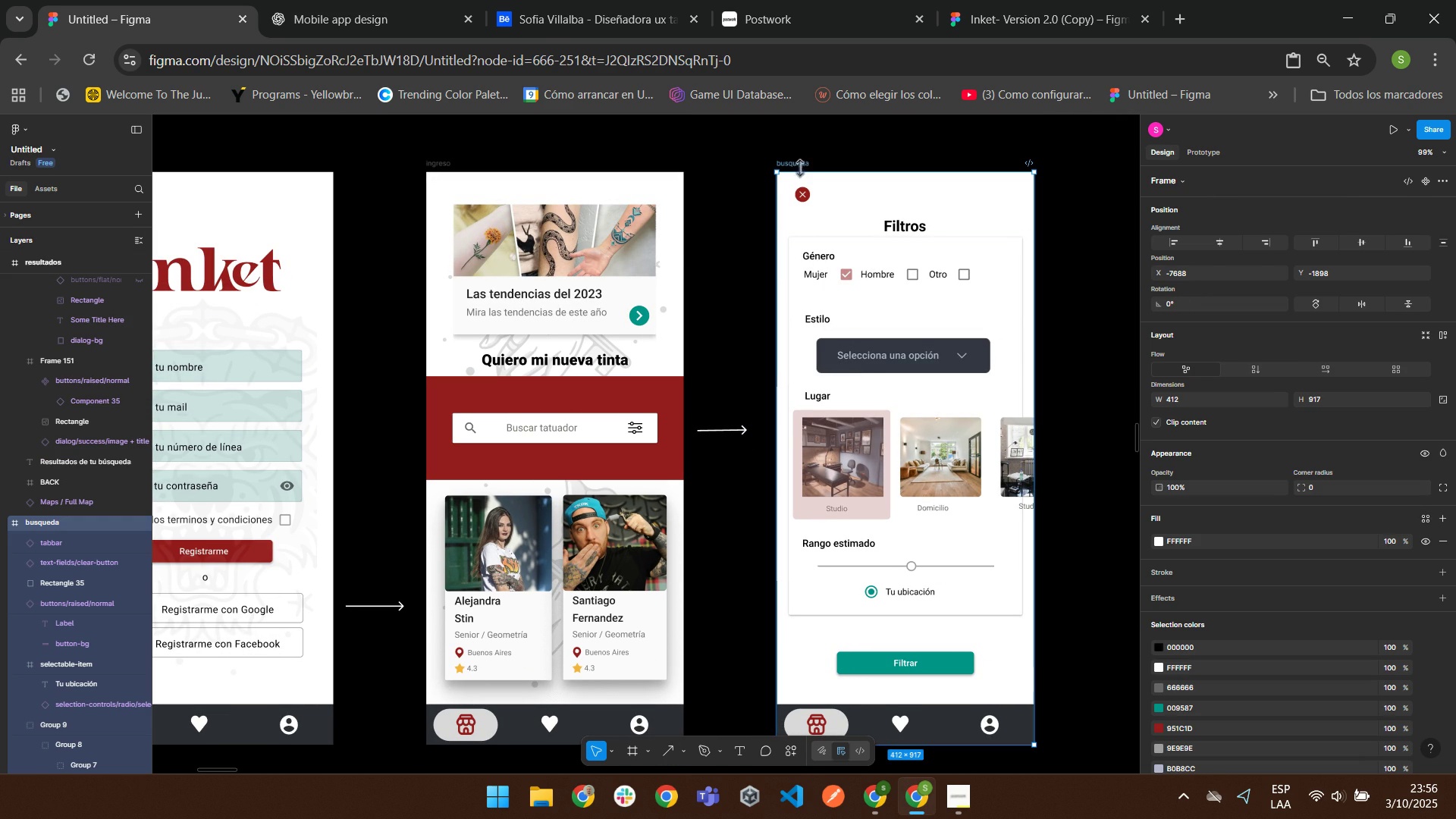 
double_click([801, 166])
 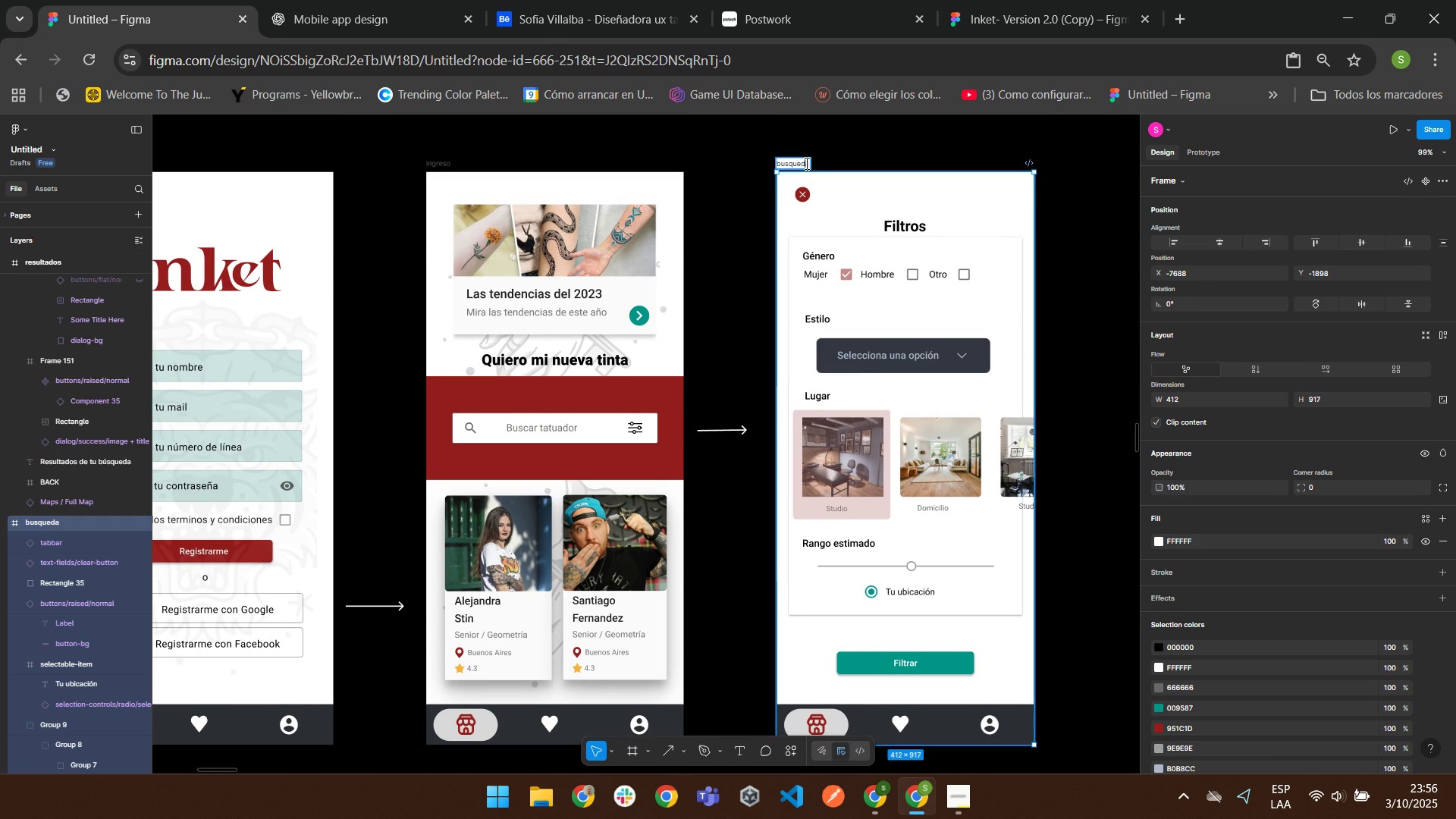 
left_click([805, 163])
 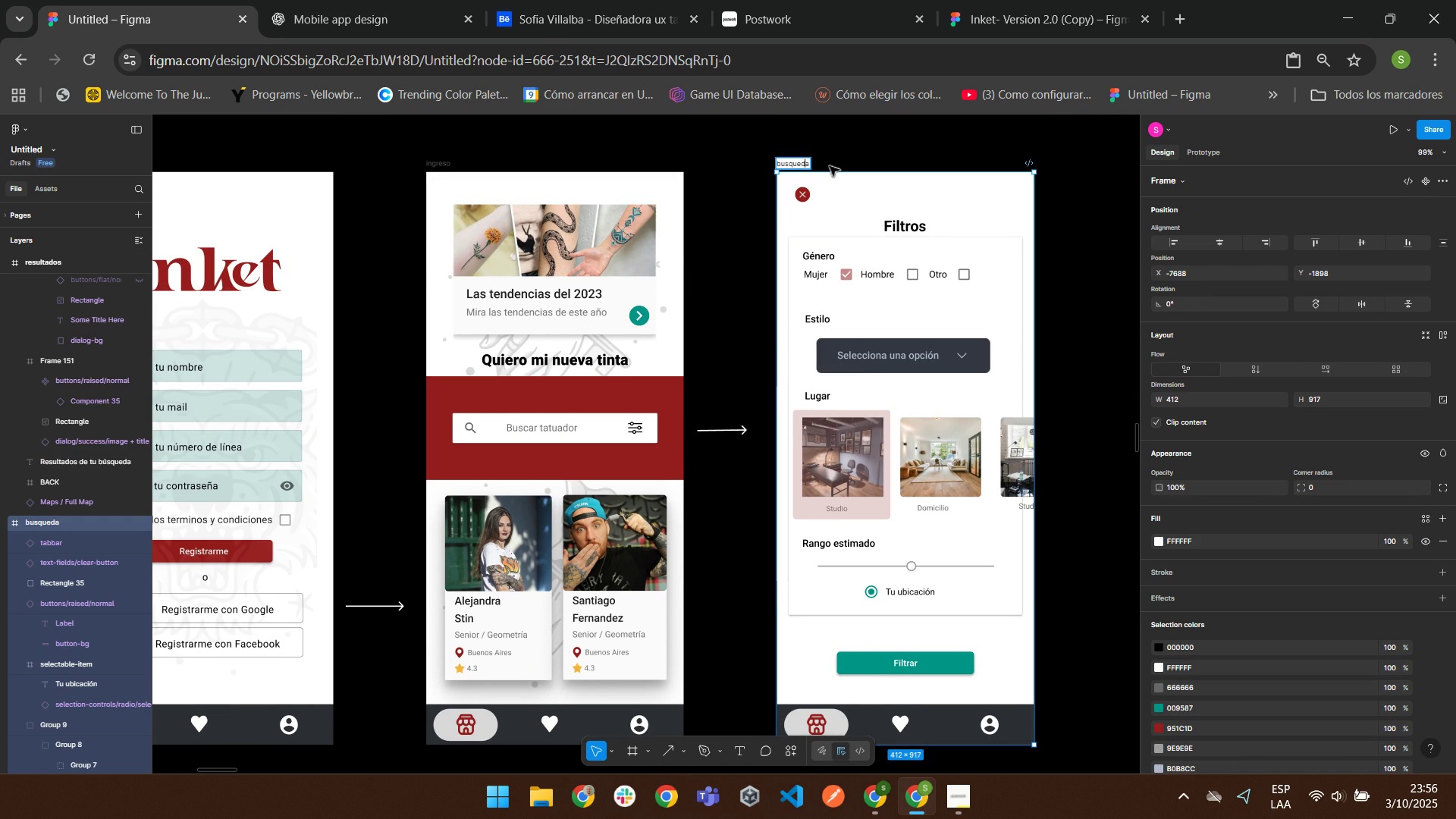 
key(ArrowRight)
 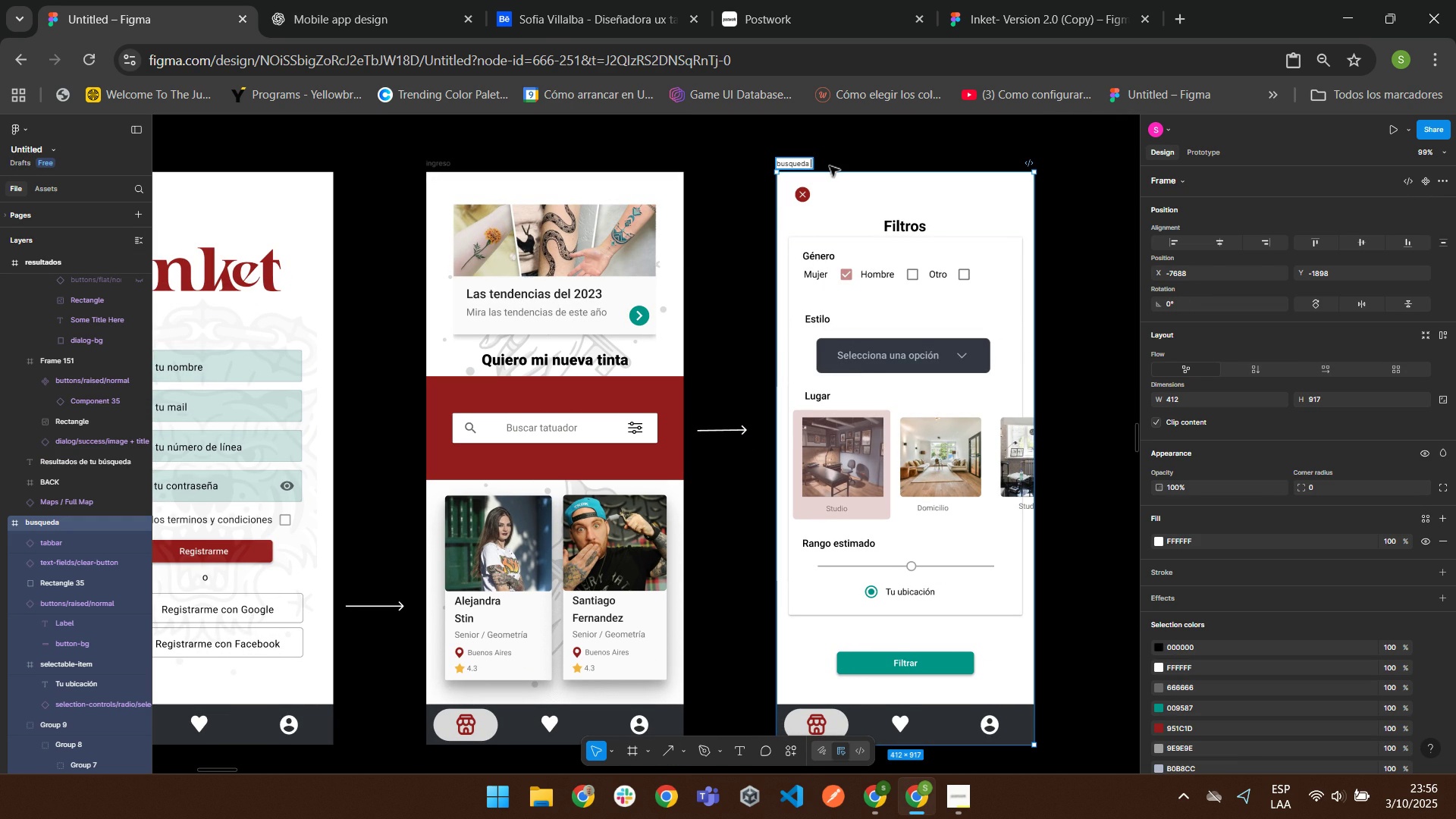 
type( con filtro)
 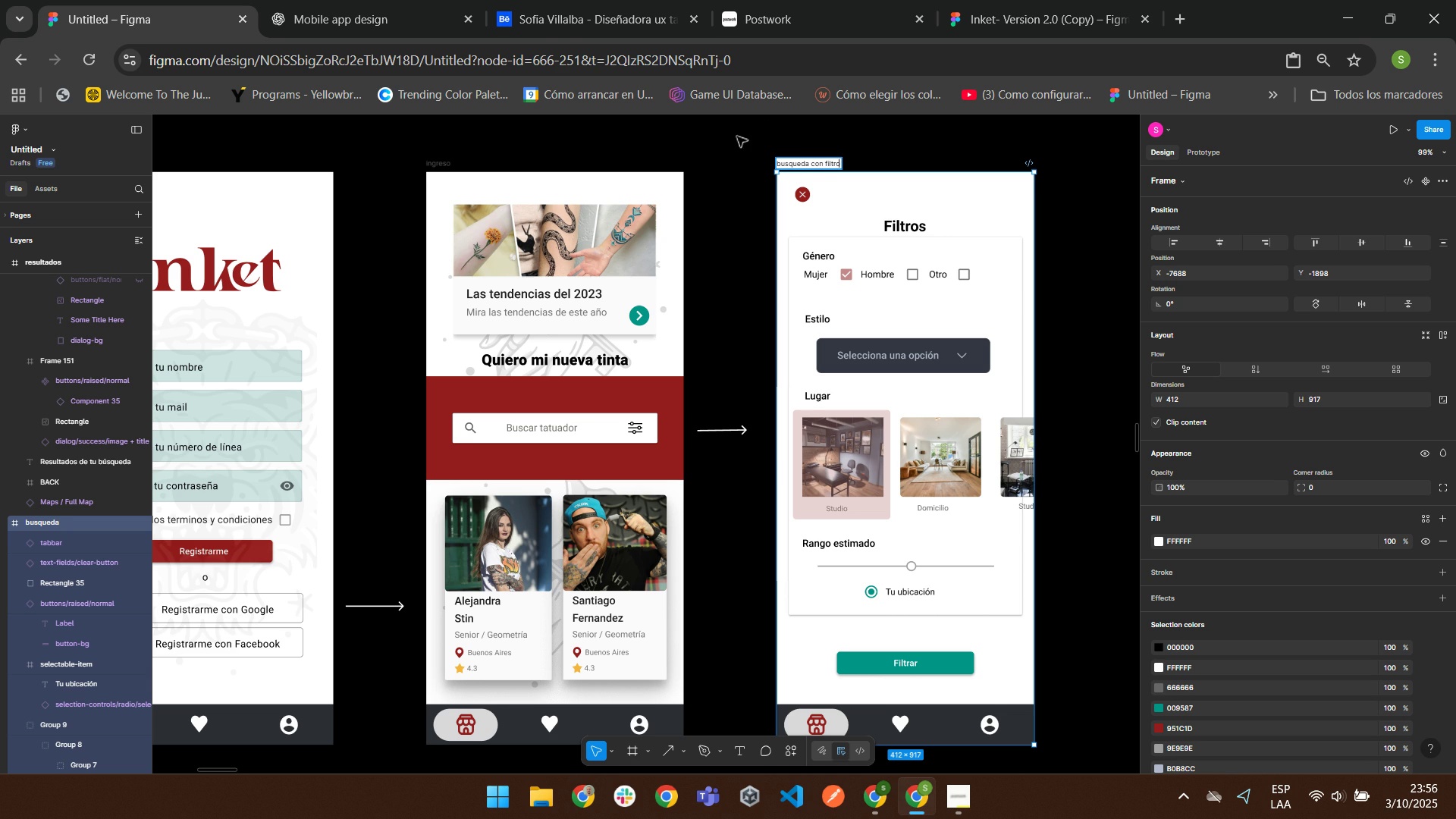 
left_click([730, 153])
 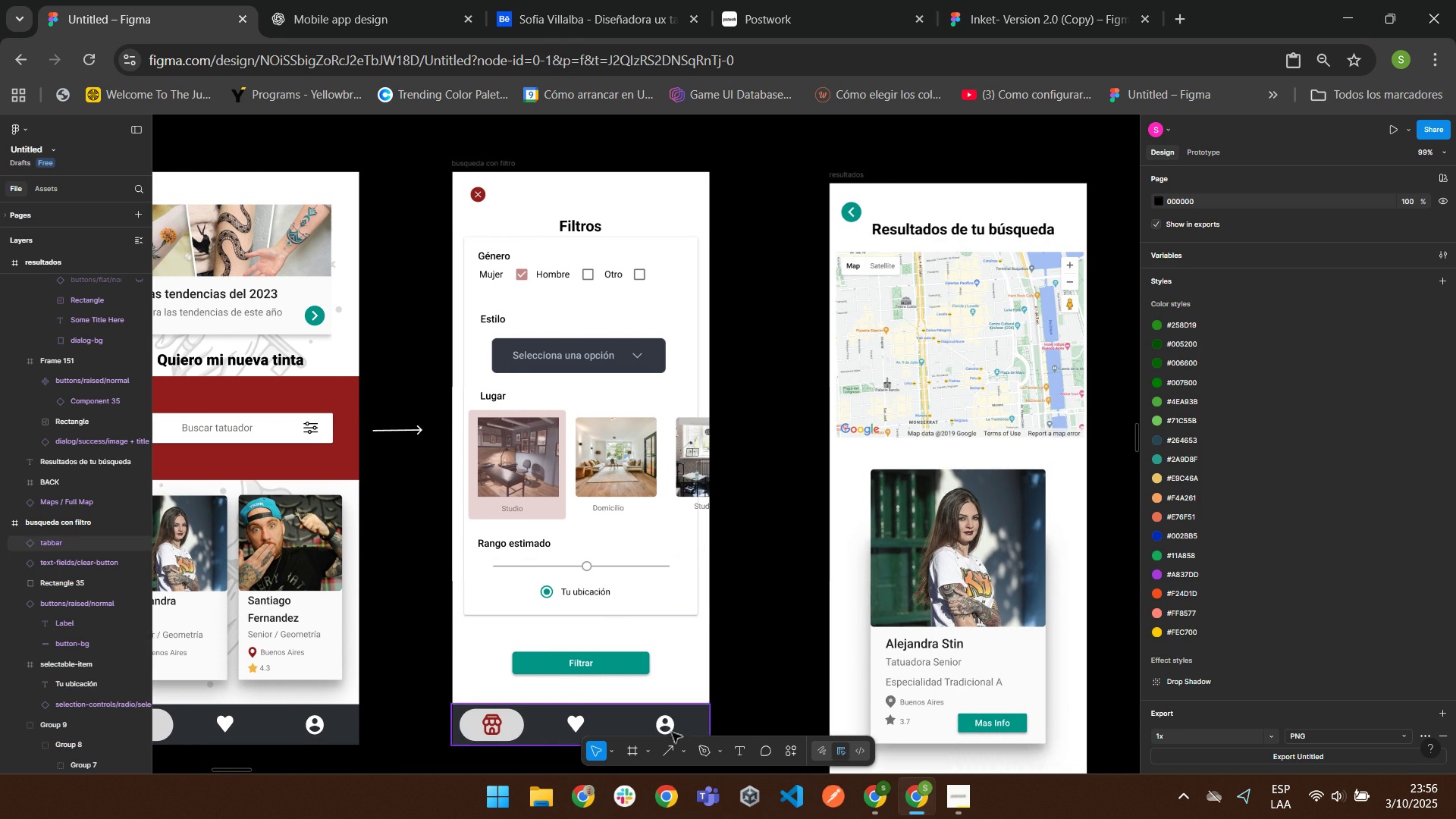 
left_click([671, 744])